 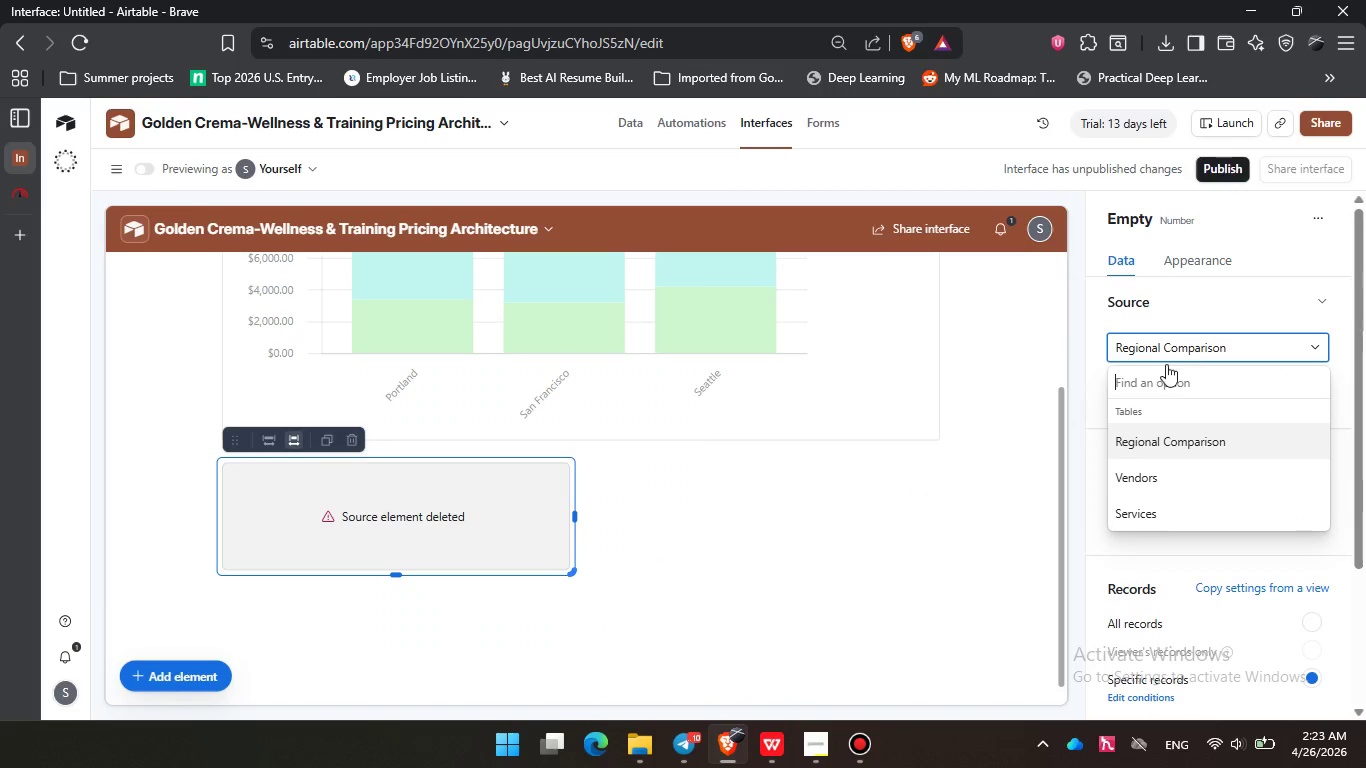 
left_click([1167, 437])
 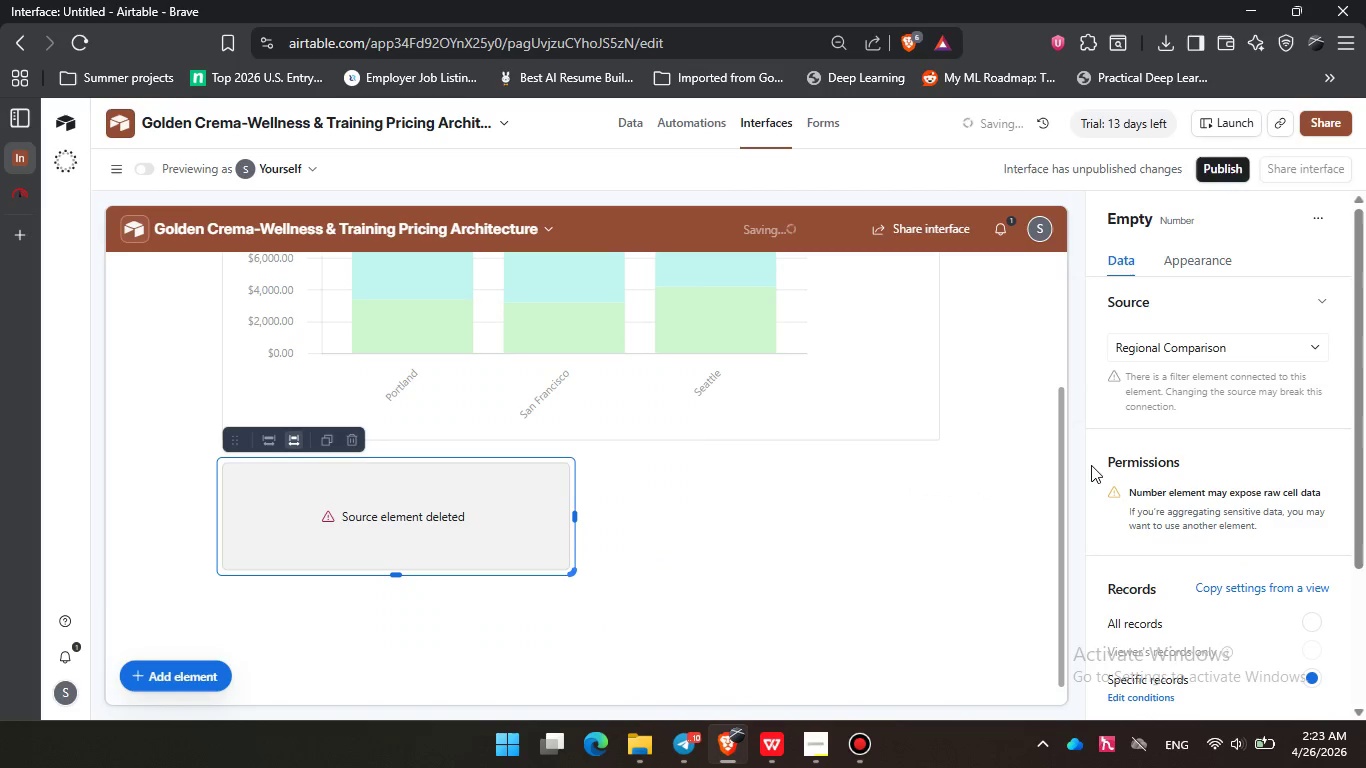 
scroll: coordinate [1090, 465], scroll_direction: down, amount: 2.0
 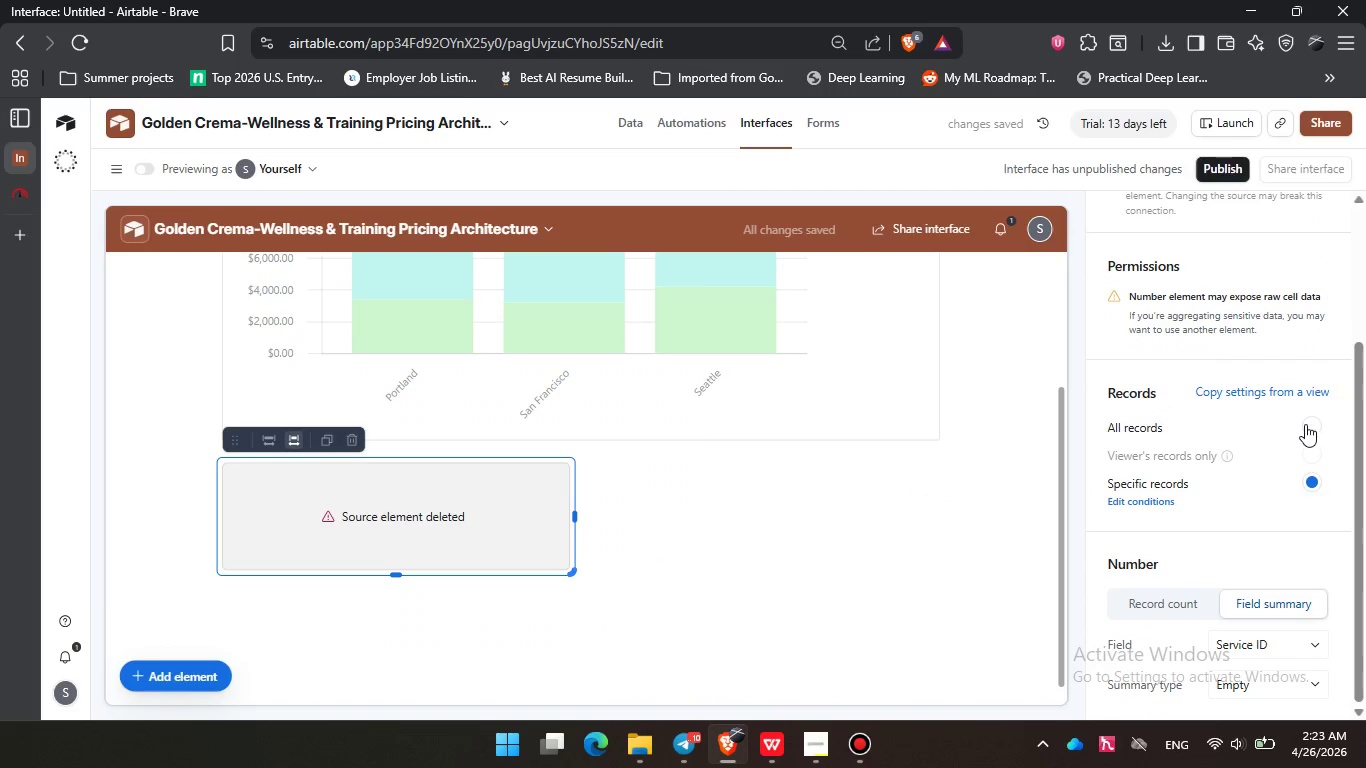 
left_click([1310, 421])
 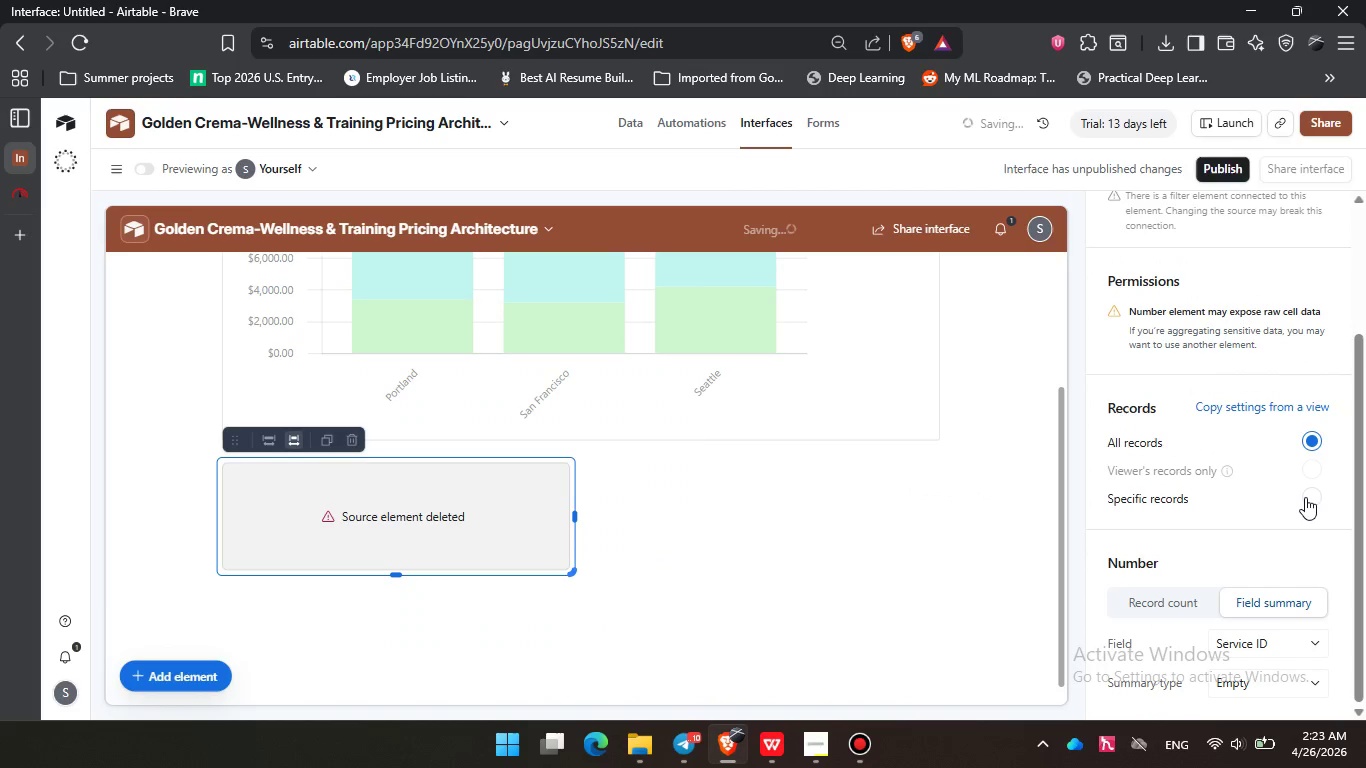 
left_click([1309, 496])
 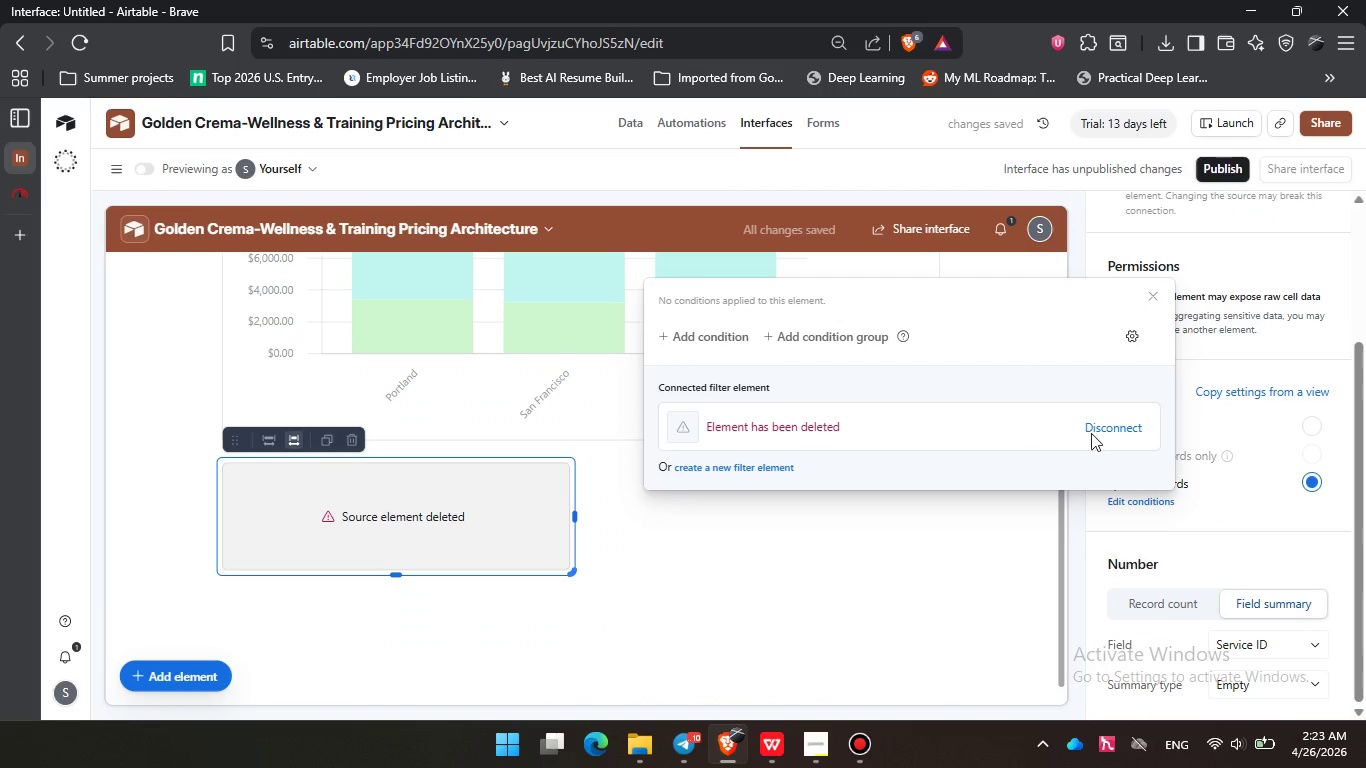 
left_click([1109, 425])
 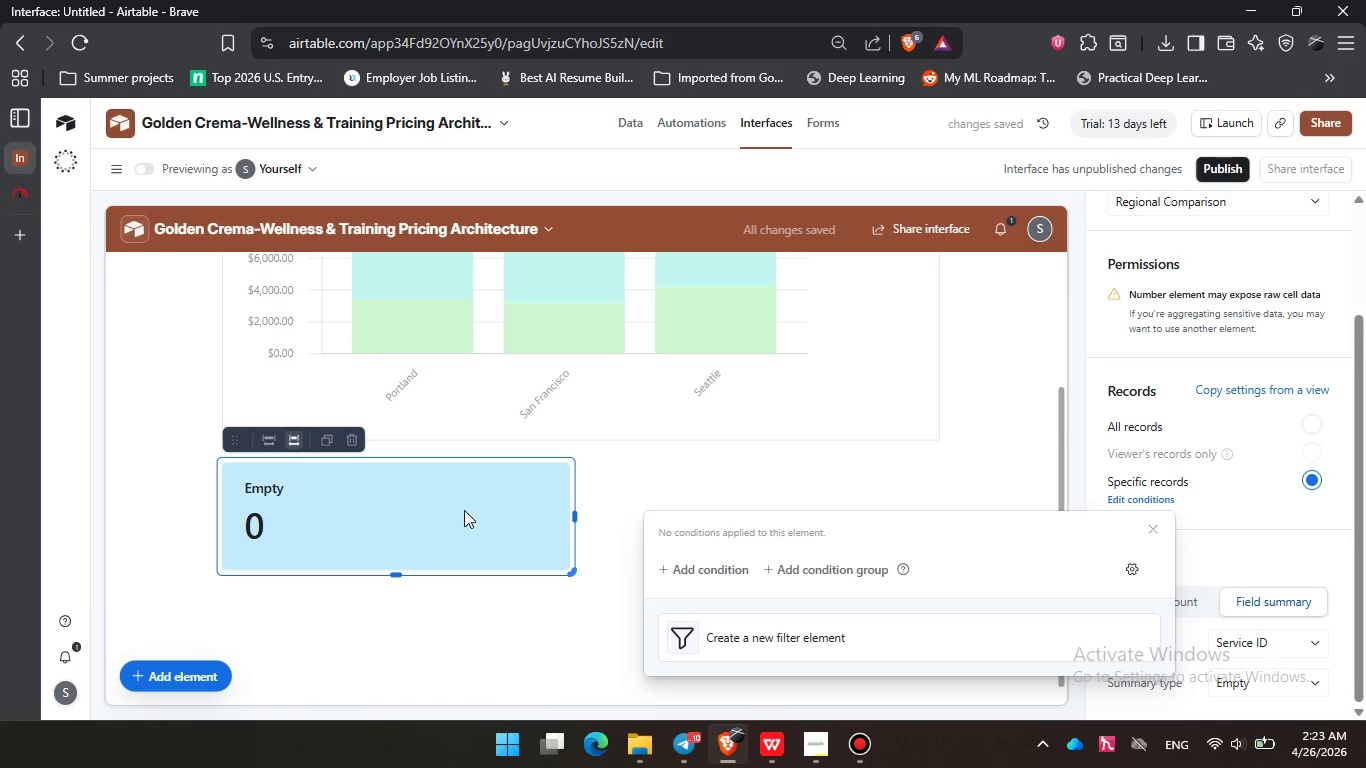 
double_click([565, 514])
 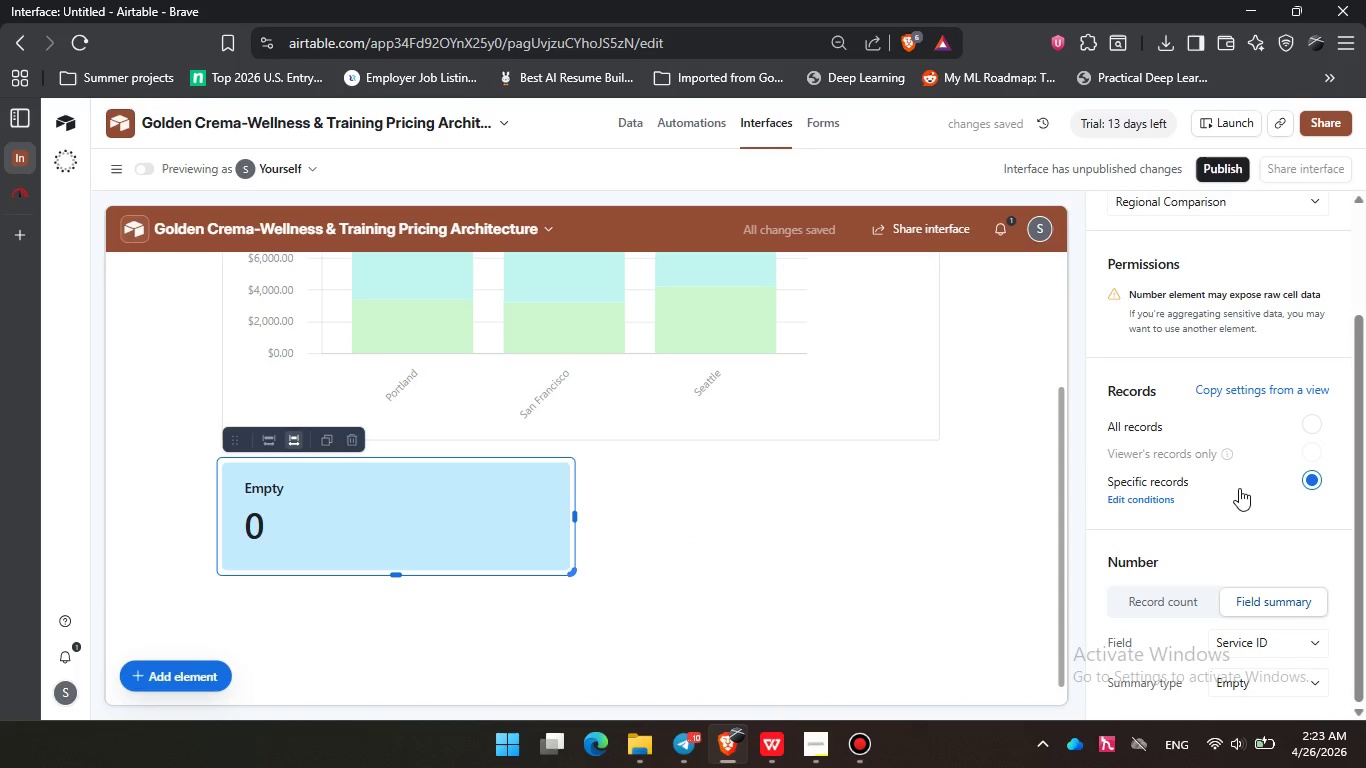 
scroll: coordinate [1209, 520], scroll_direction: down, amount: 2.0
 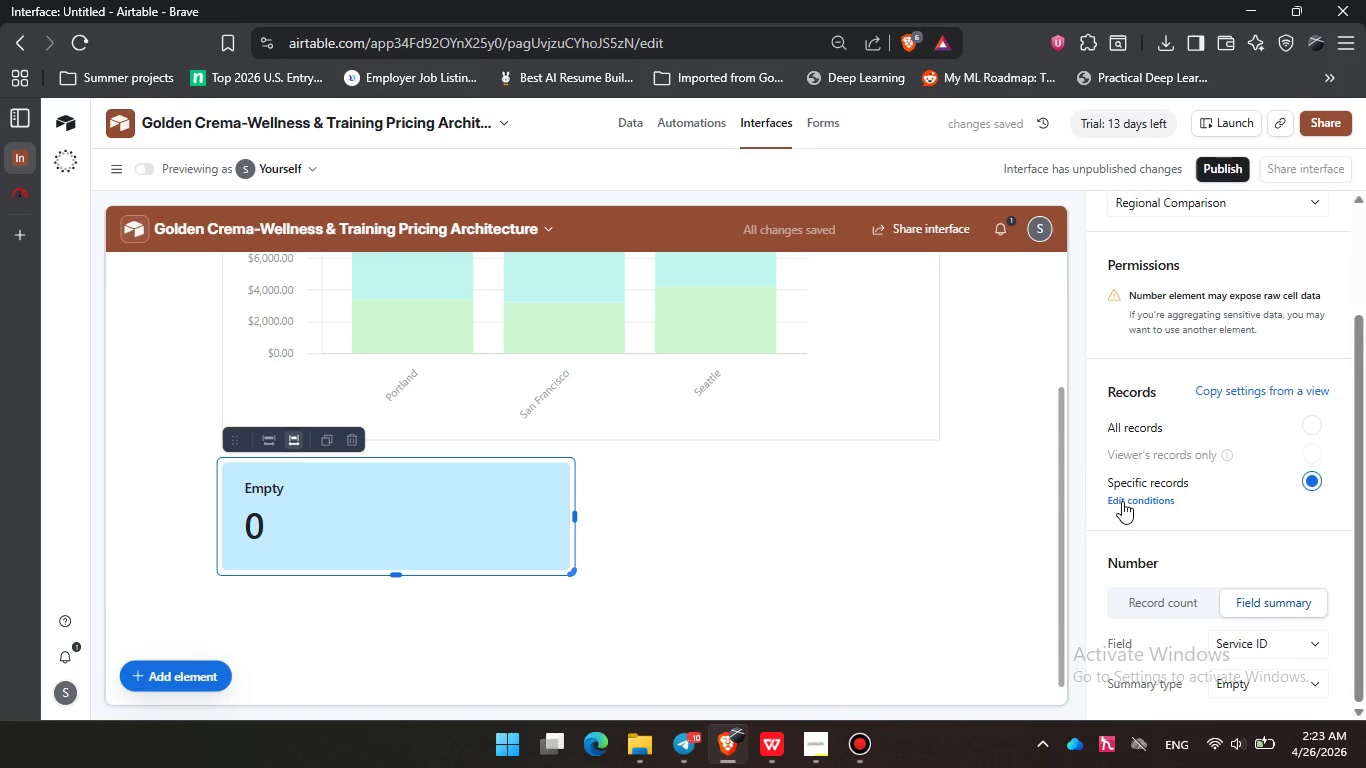 
left_click([1122, 501])
 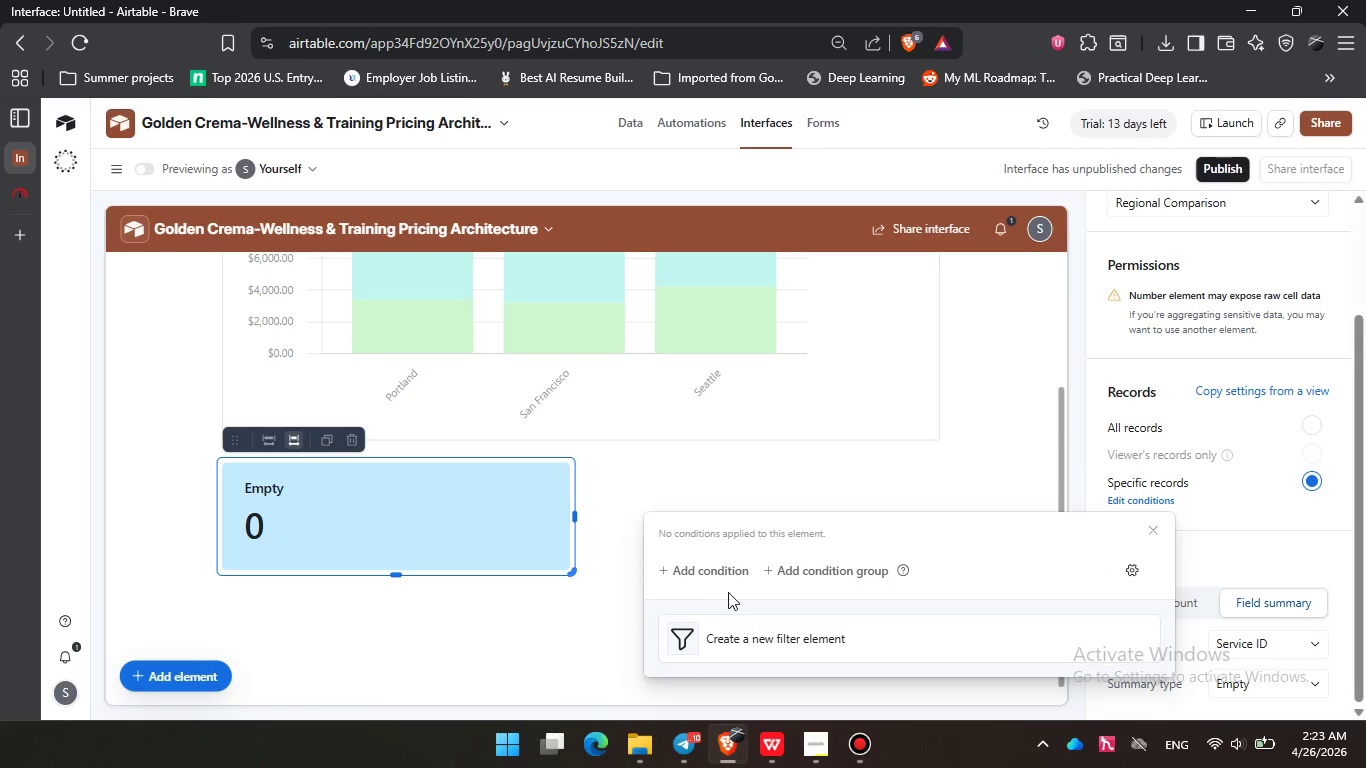 
left_click([723, 573])
 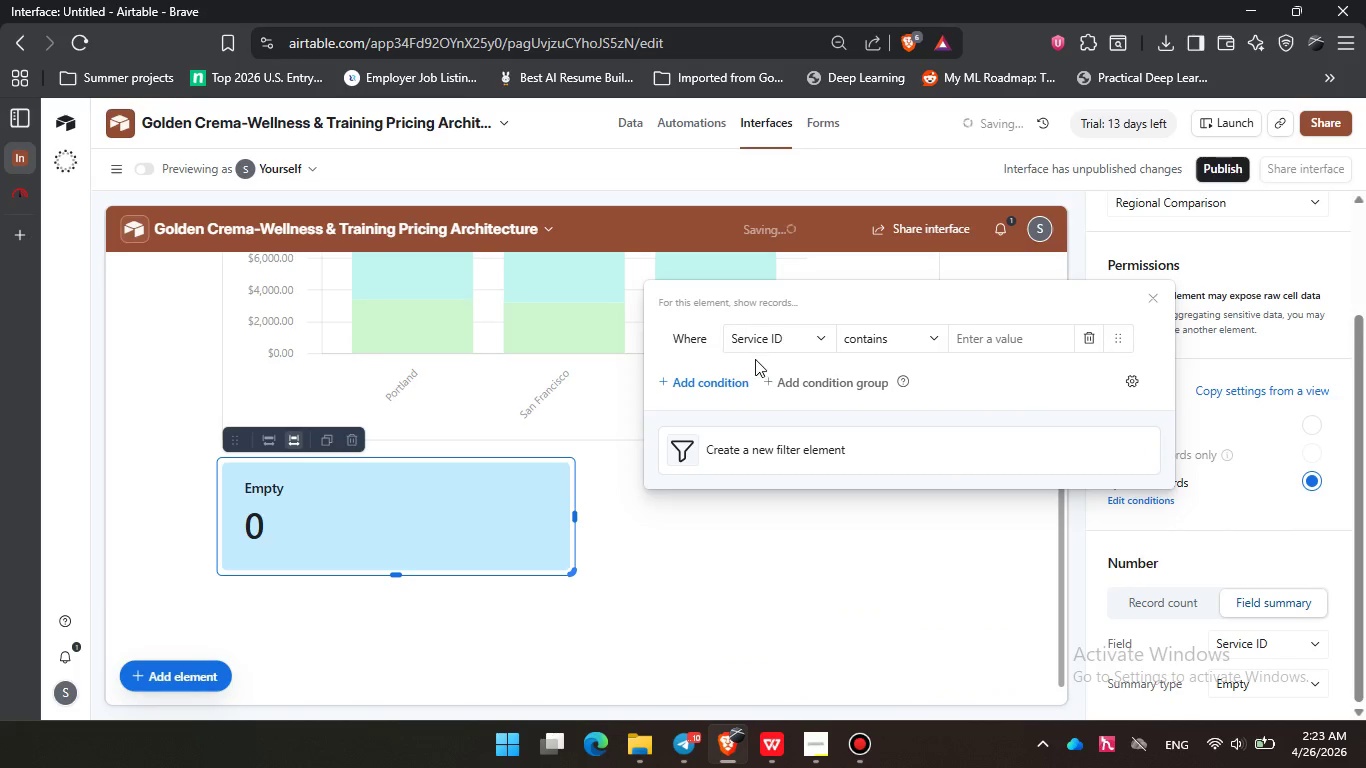 
left_click([785, 351])
 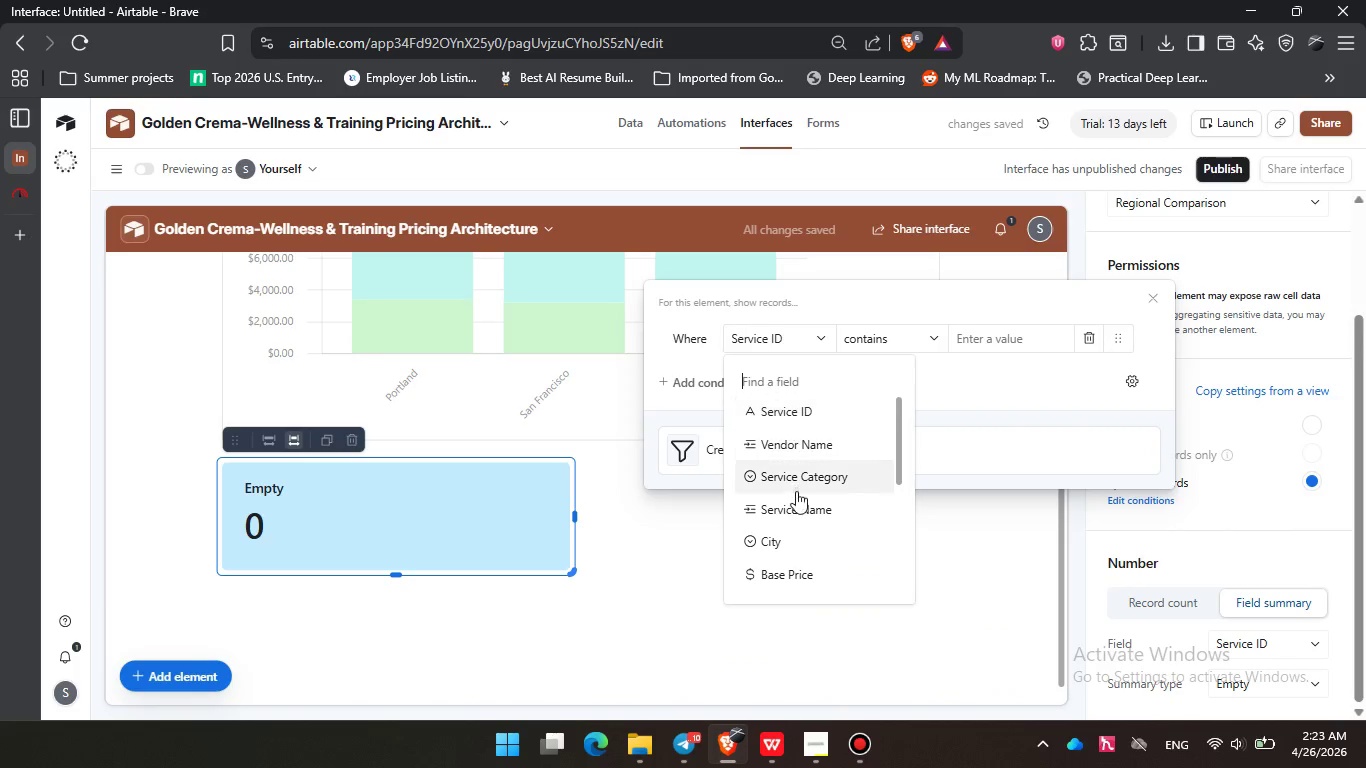 
scroll: coordinate [796, 491], scroll_direction: down, amount: 6.0
 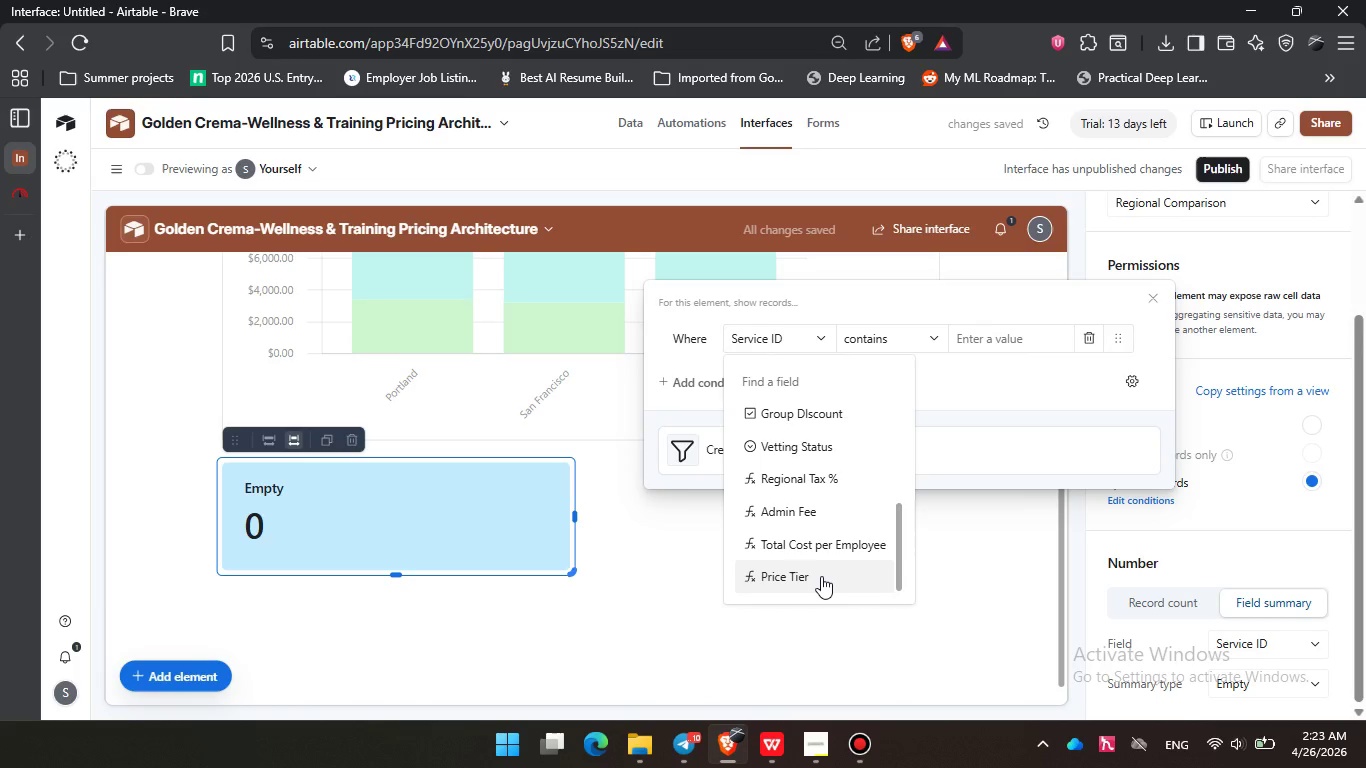 
scroll: coordinate [822, 503], scroll_direction: up, amount: 2.0
 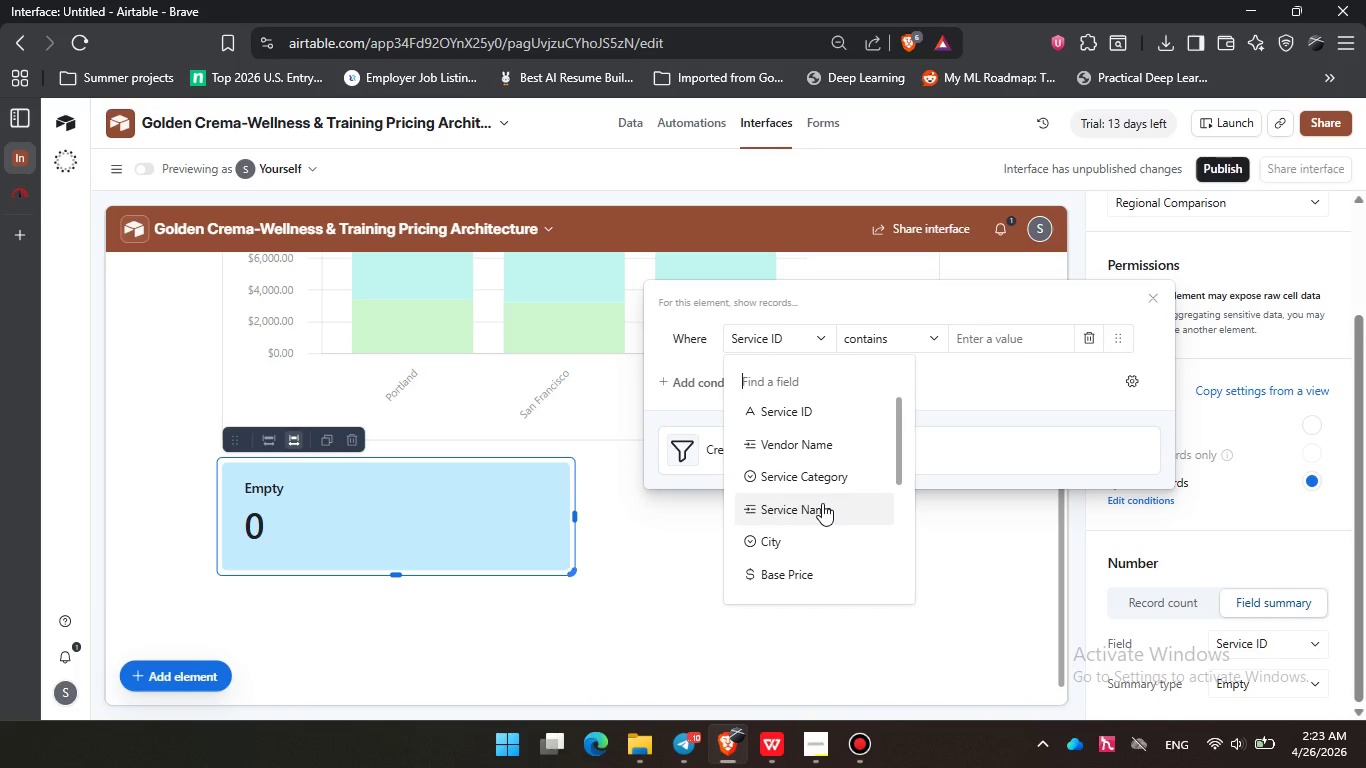 
scroll: coordinate [822, 503], scroll_direction: down, amount: 3.0
 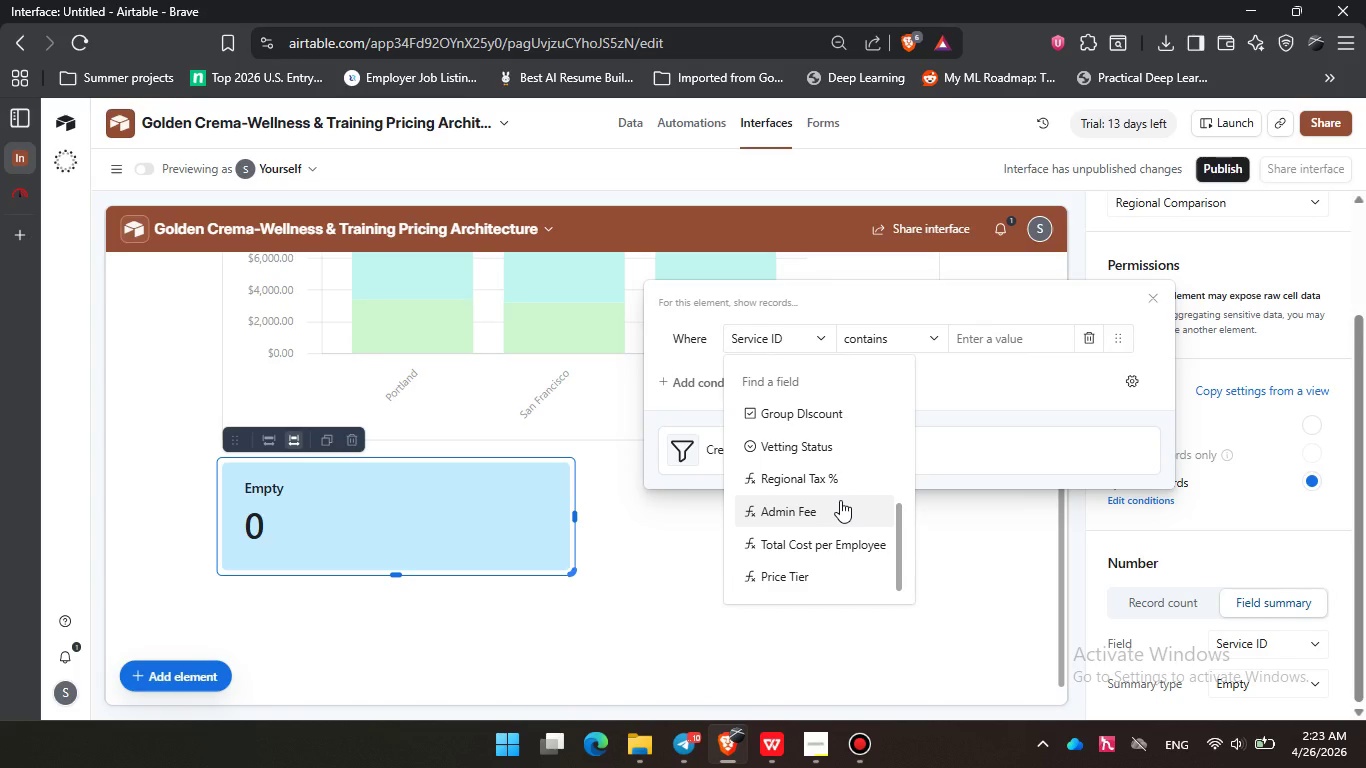 
wait(6.68)
 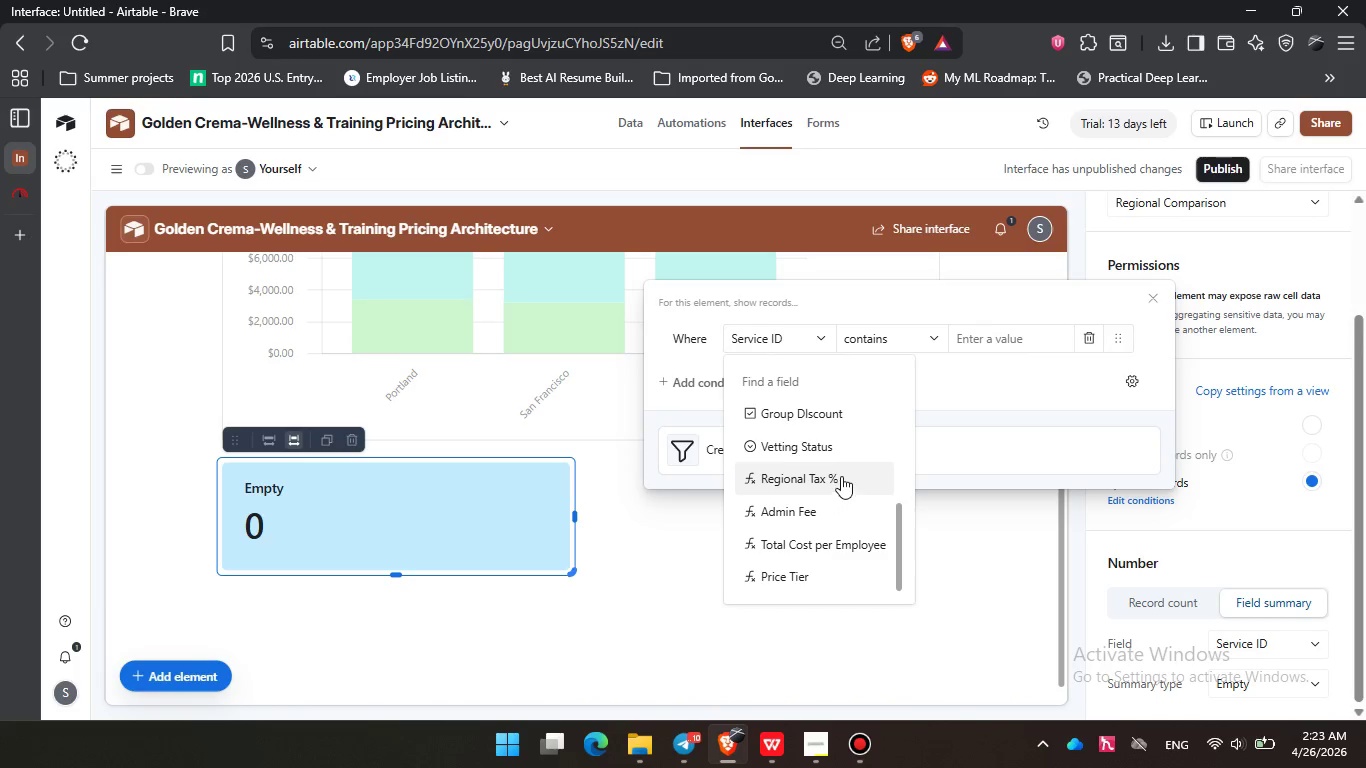 
left_click([840, 500])
 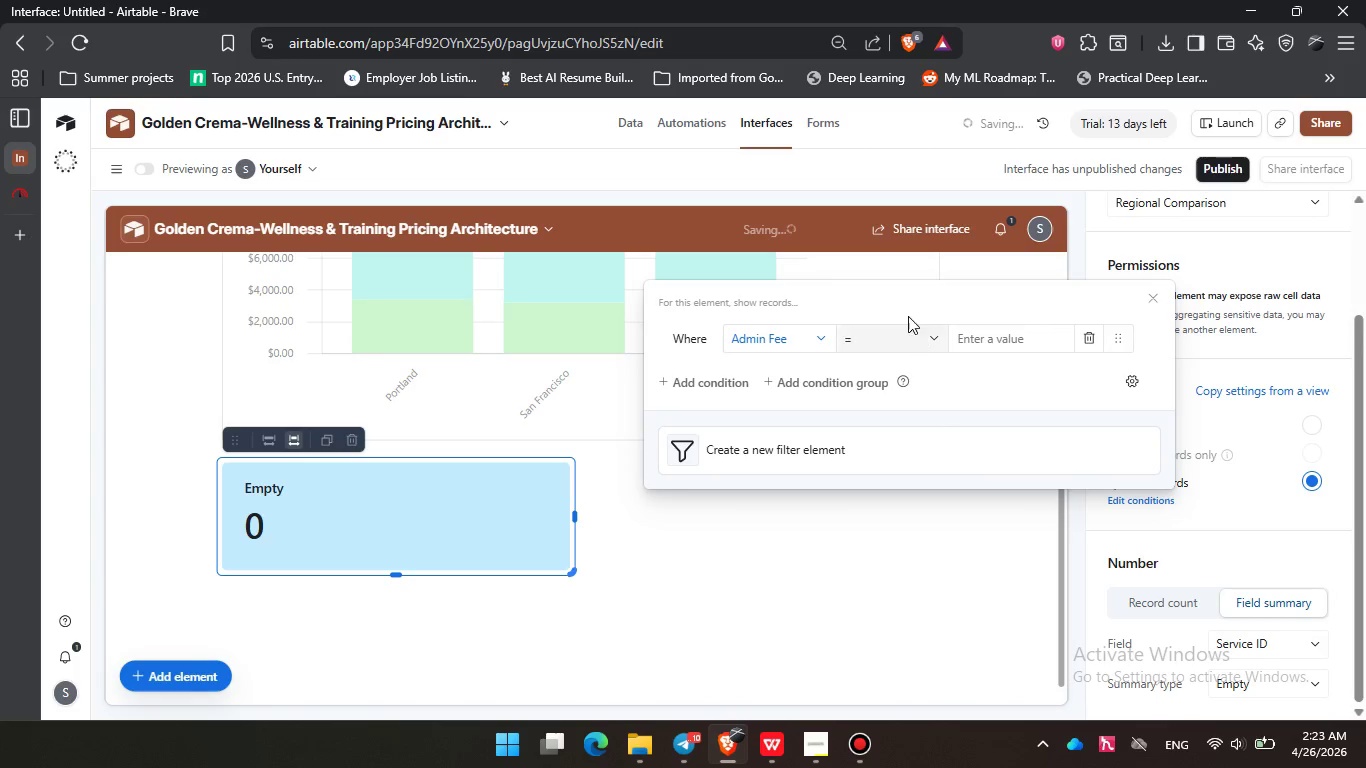 
left_click([874, 342])
 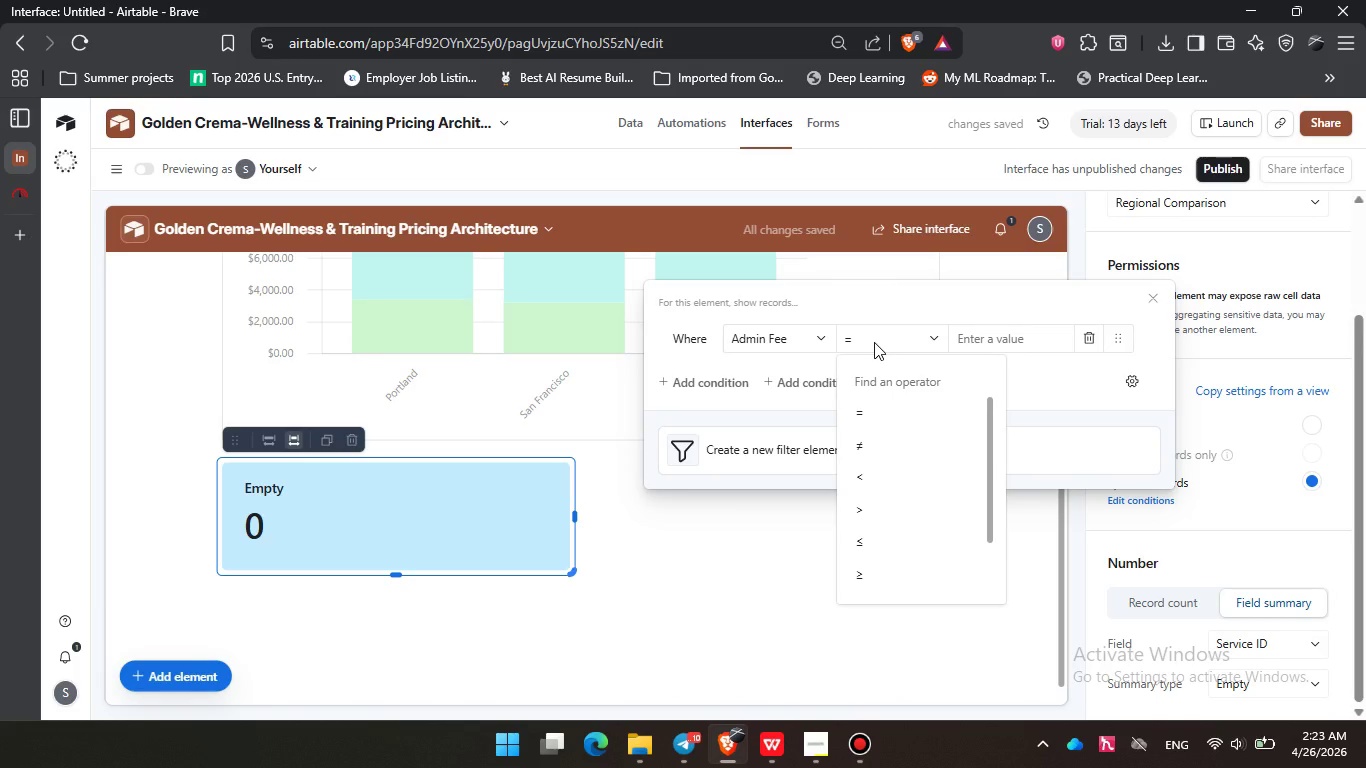 
left_click([874, 342])
 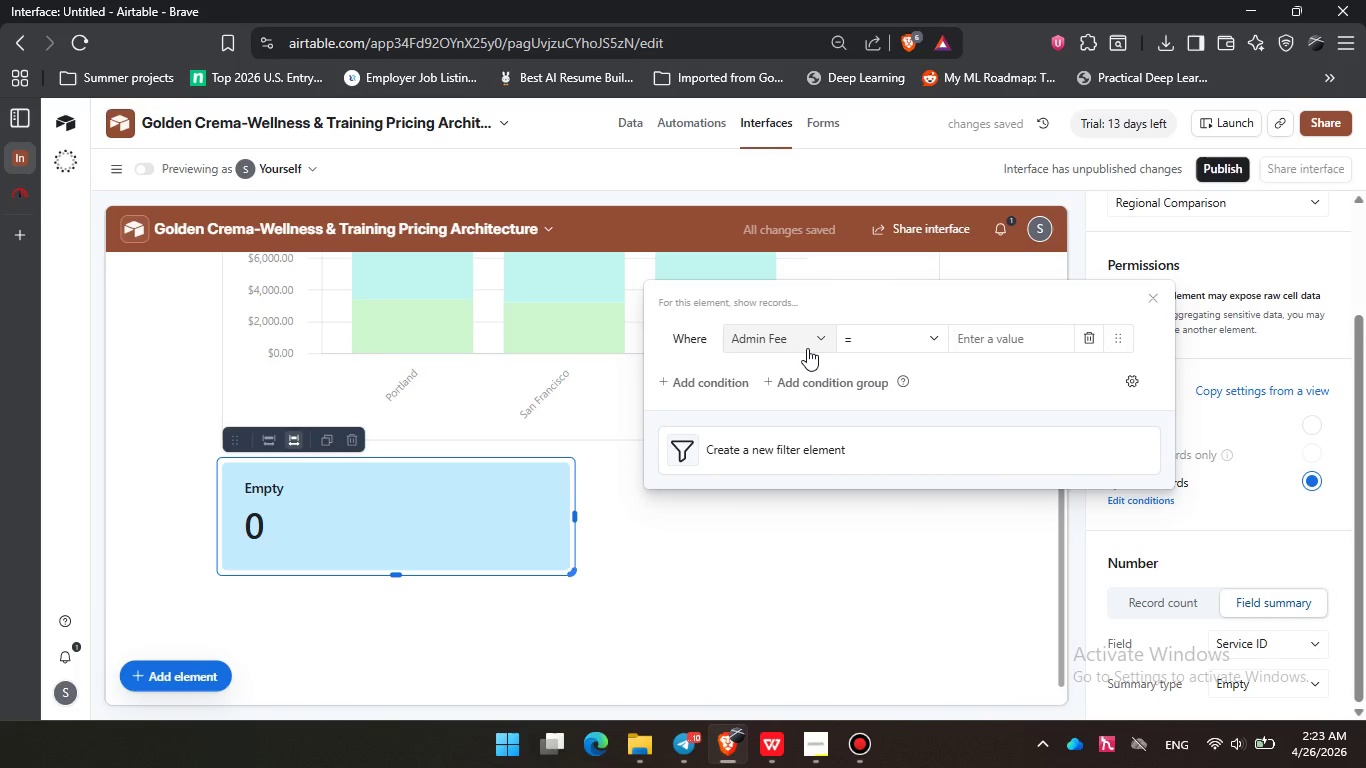 
left_click([807, 348])
 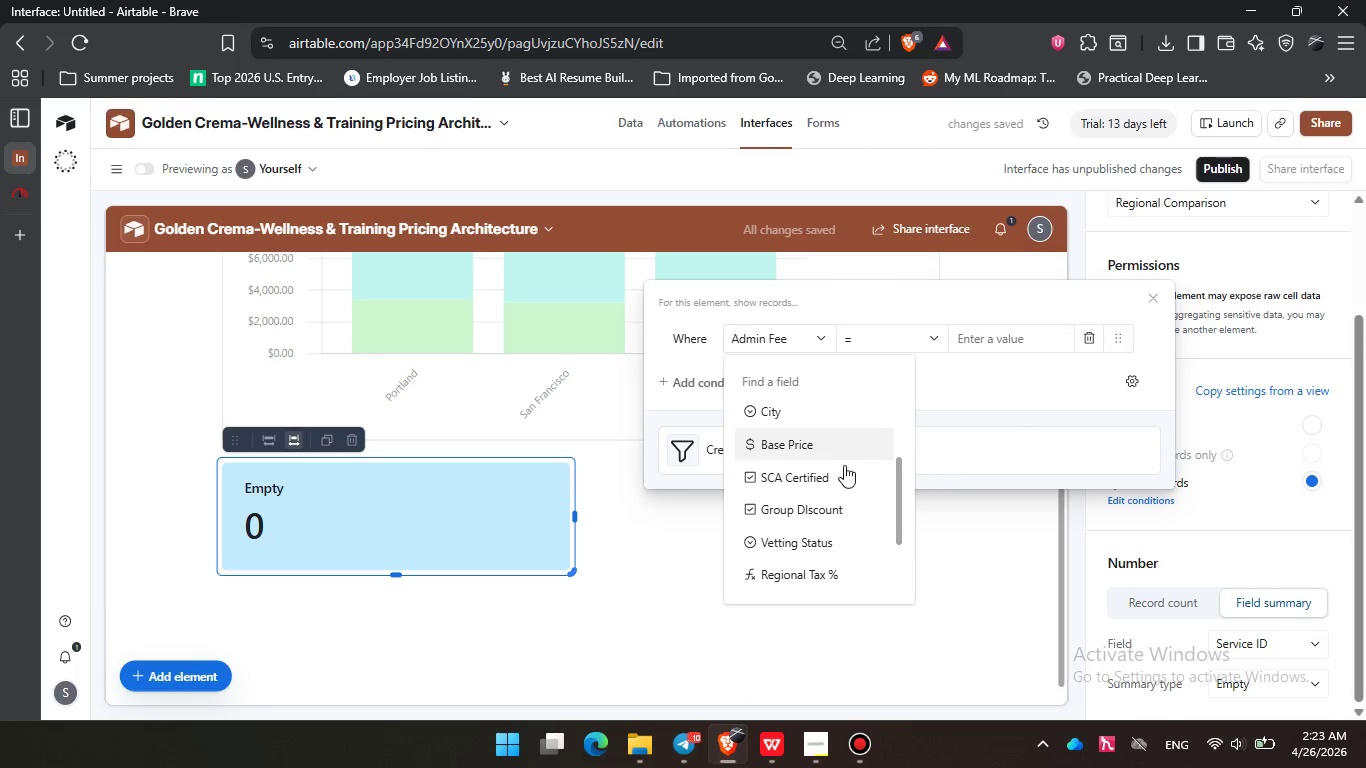 
scroll: coordinate [846, 468], scroll_direction: up, amount: 4.0
 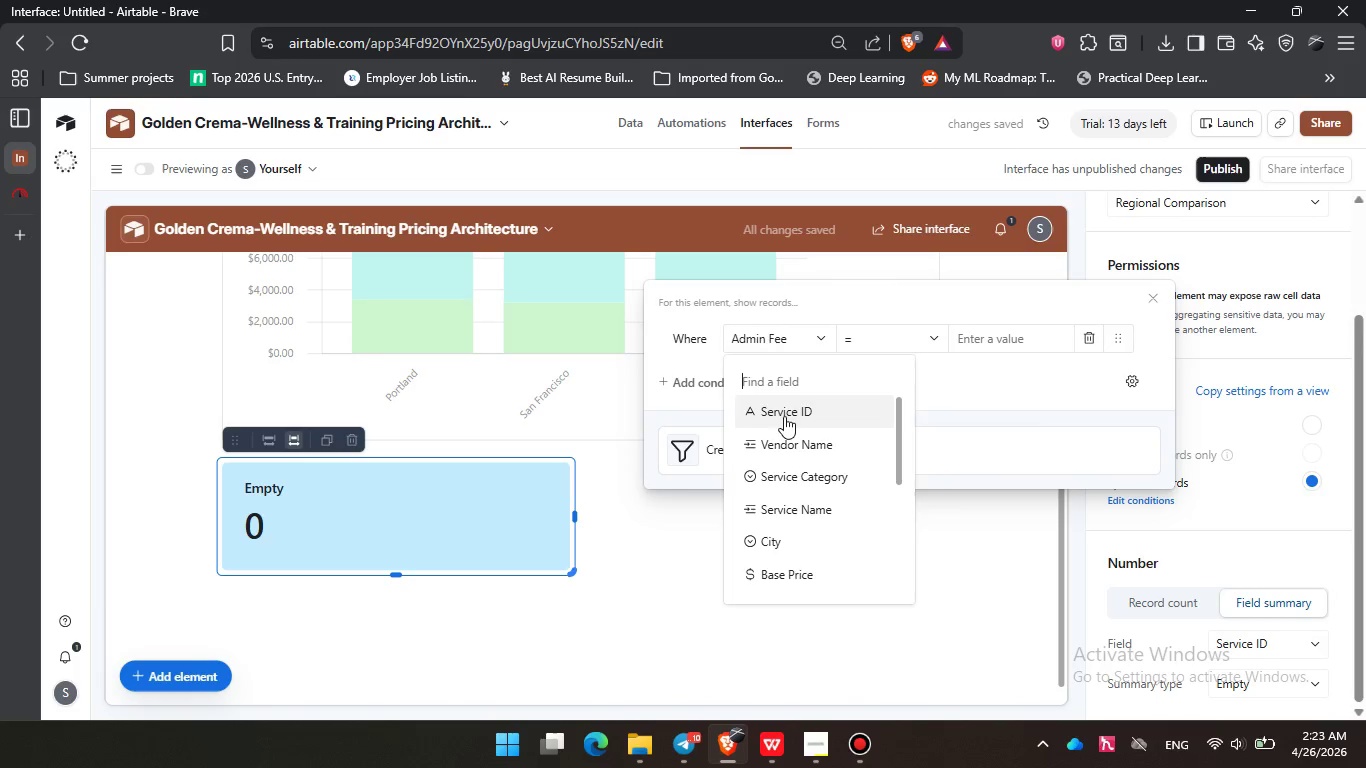 
left_click([784, 416])
 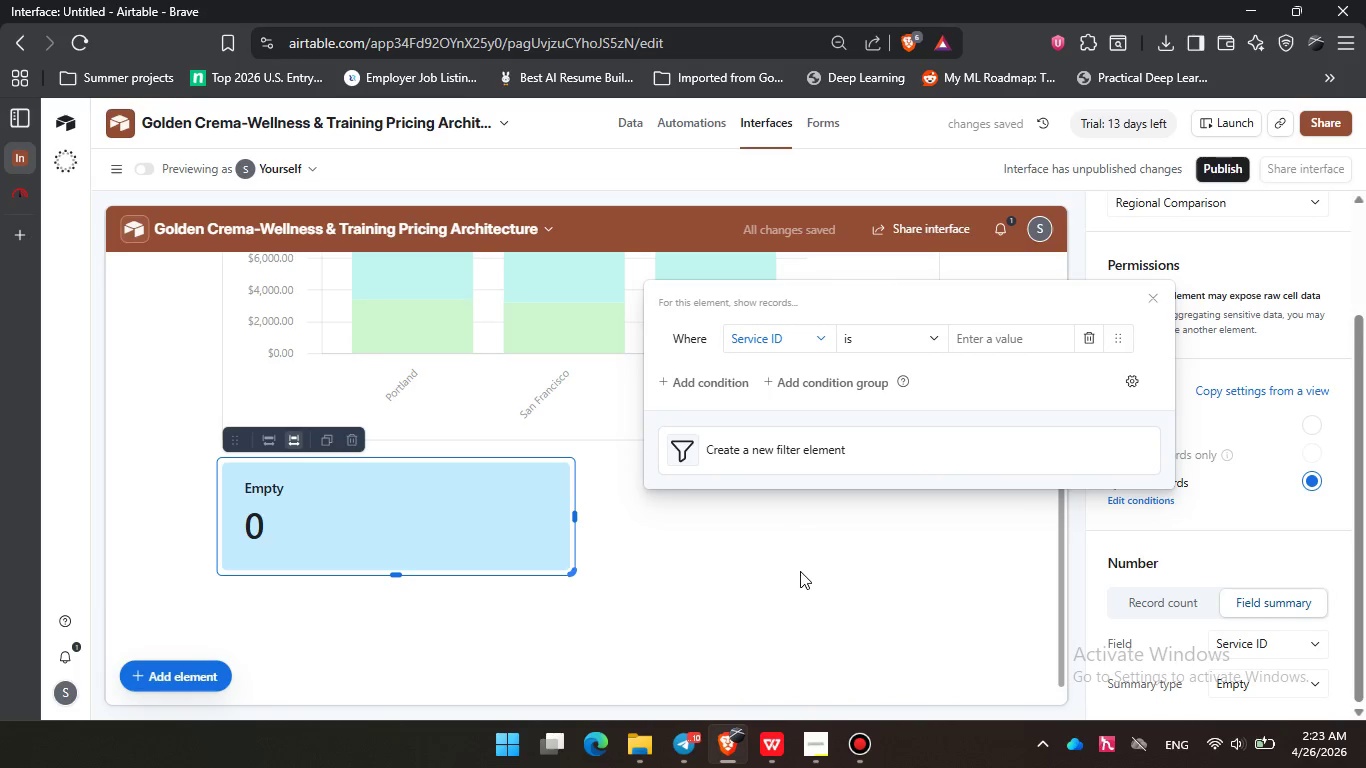 
left_click([800, 571])